 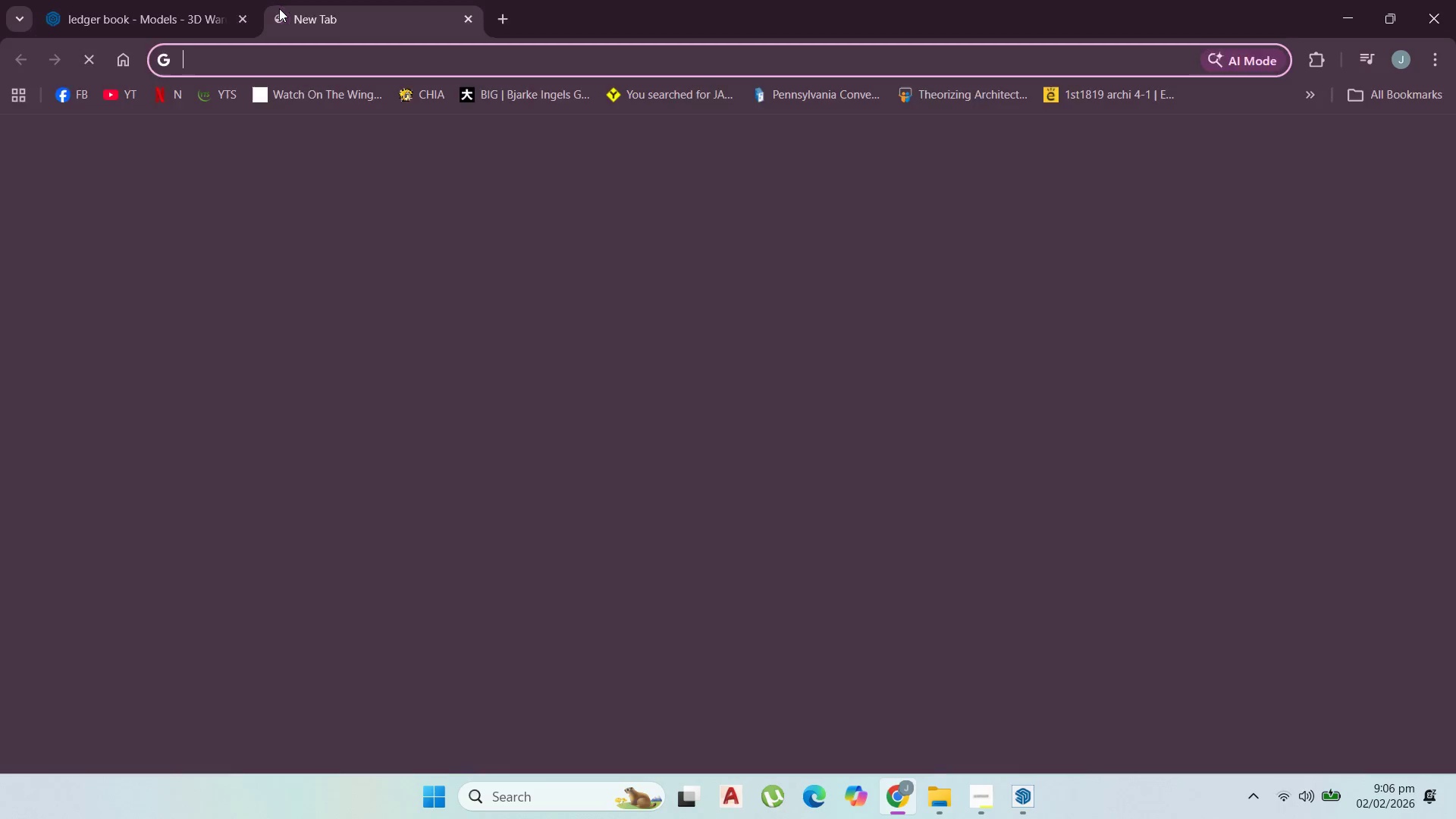 
type(ledger book)
 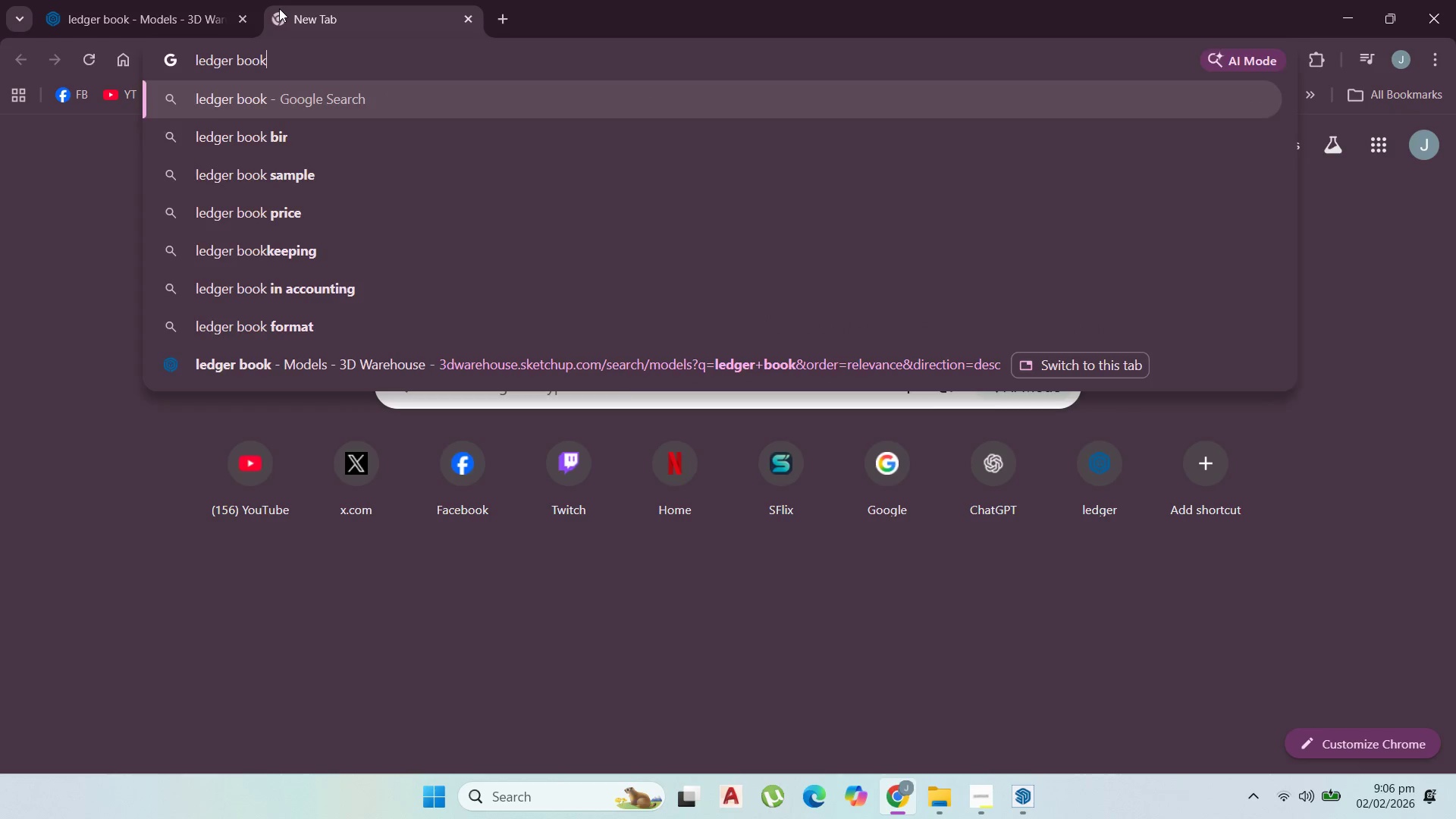 
hold_key(key=Enter, duration=12.19)
 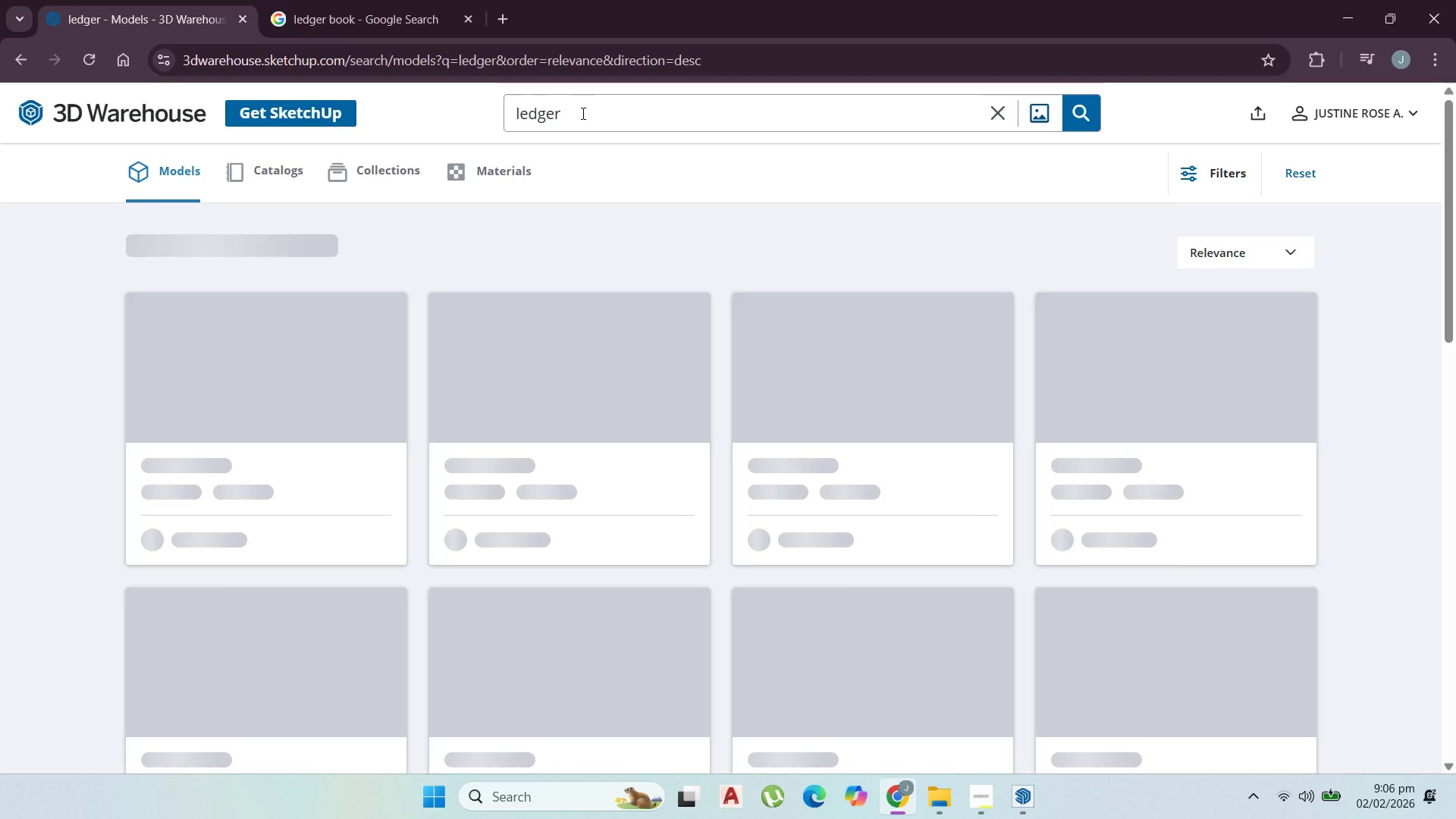 
scroll: coordinate [285, 478], scroll_direction: down, amount: 2.0
 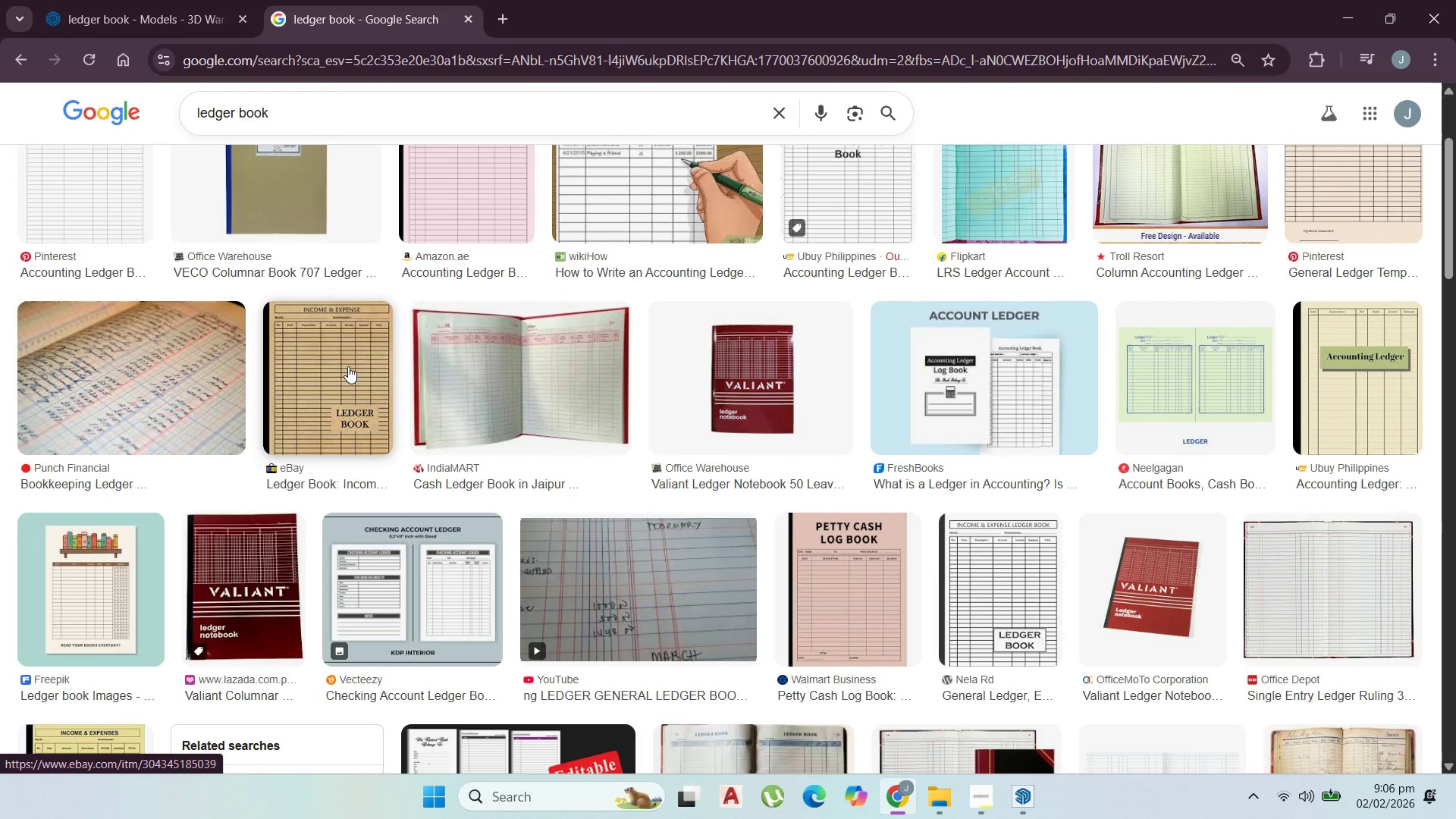 
left_click([197, 17])
 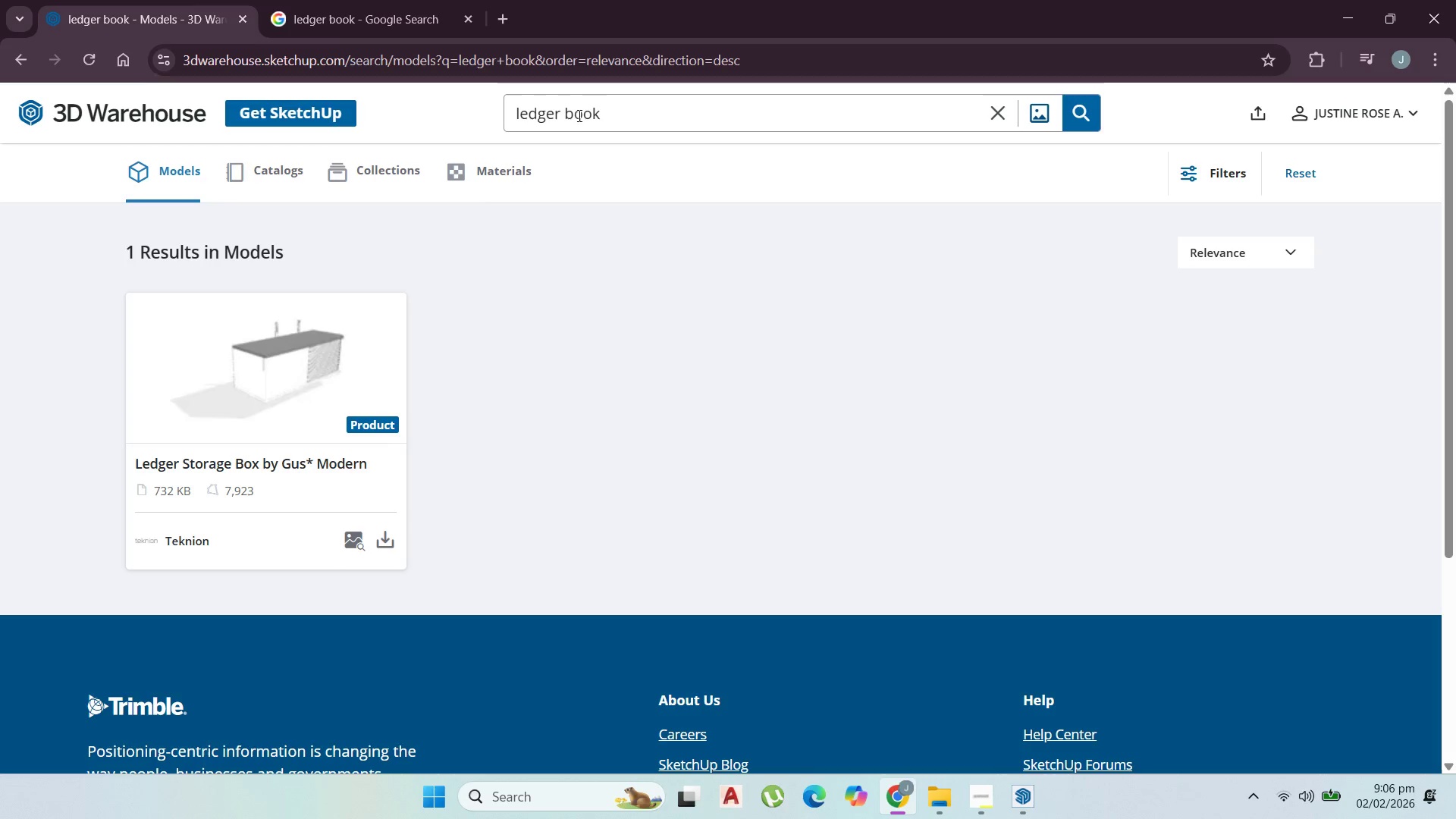 
left_click([582, 113])
 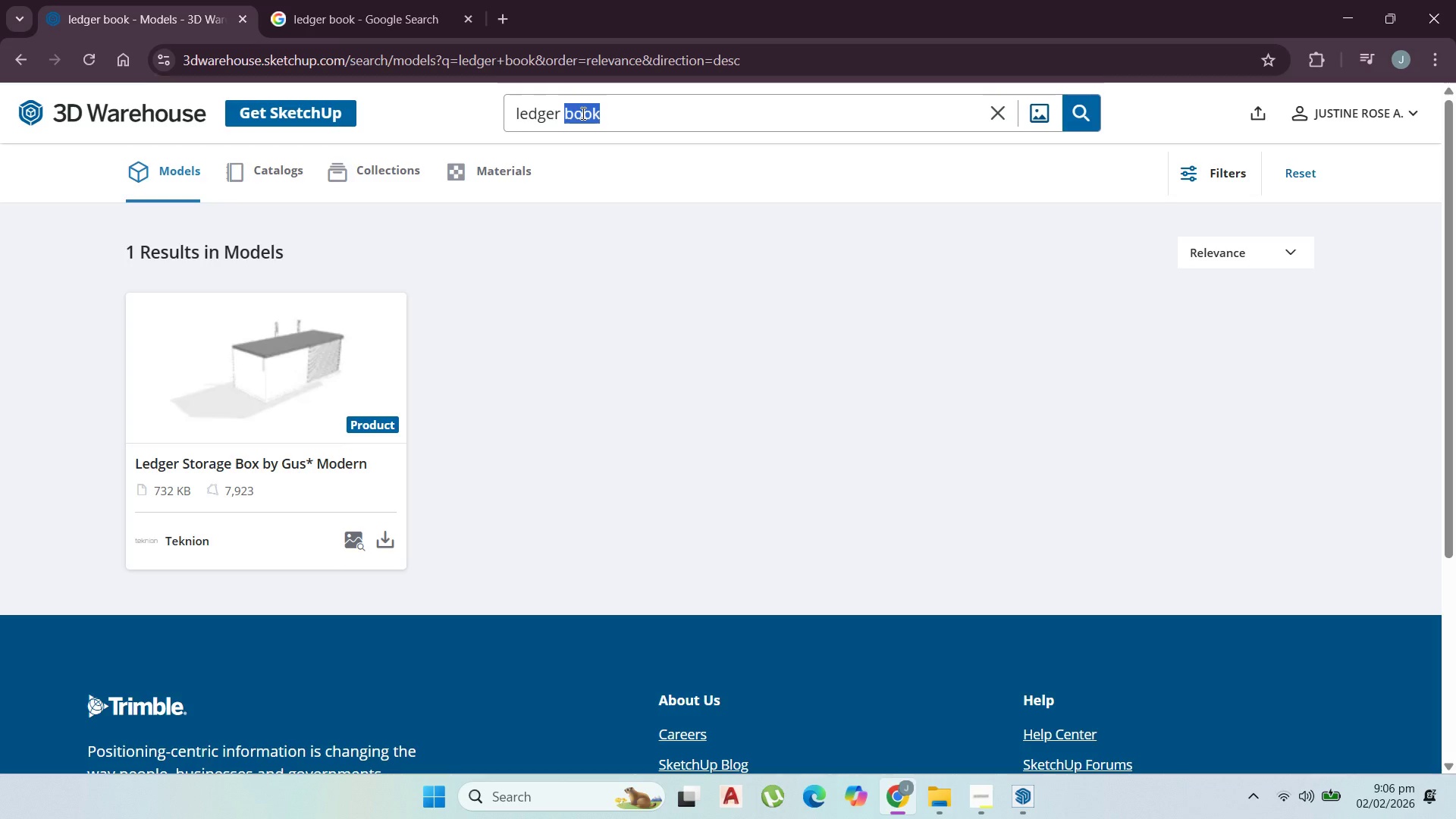 
key(Backspace)
 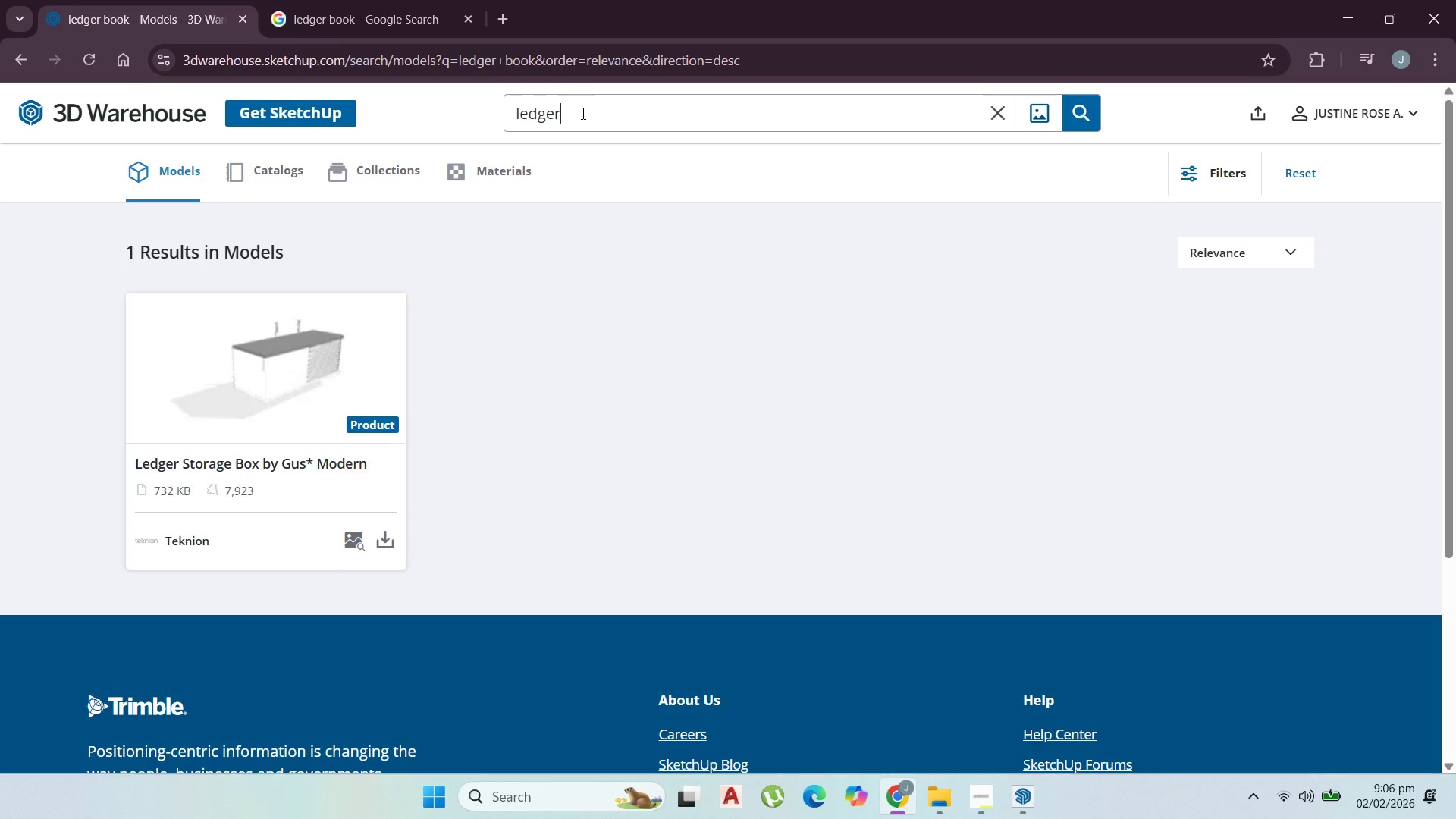 
key(Backspace)
 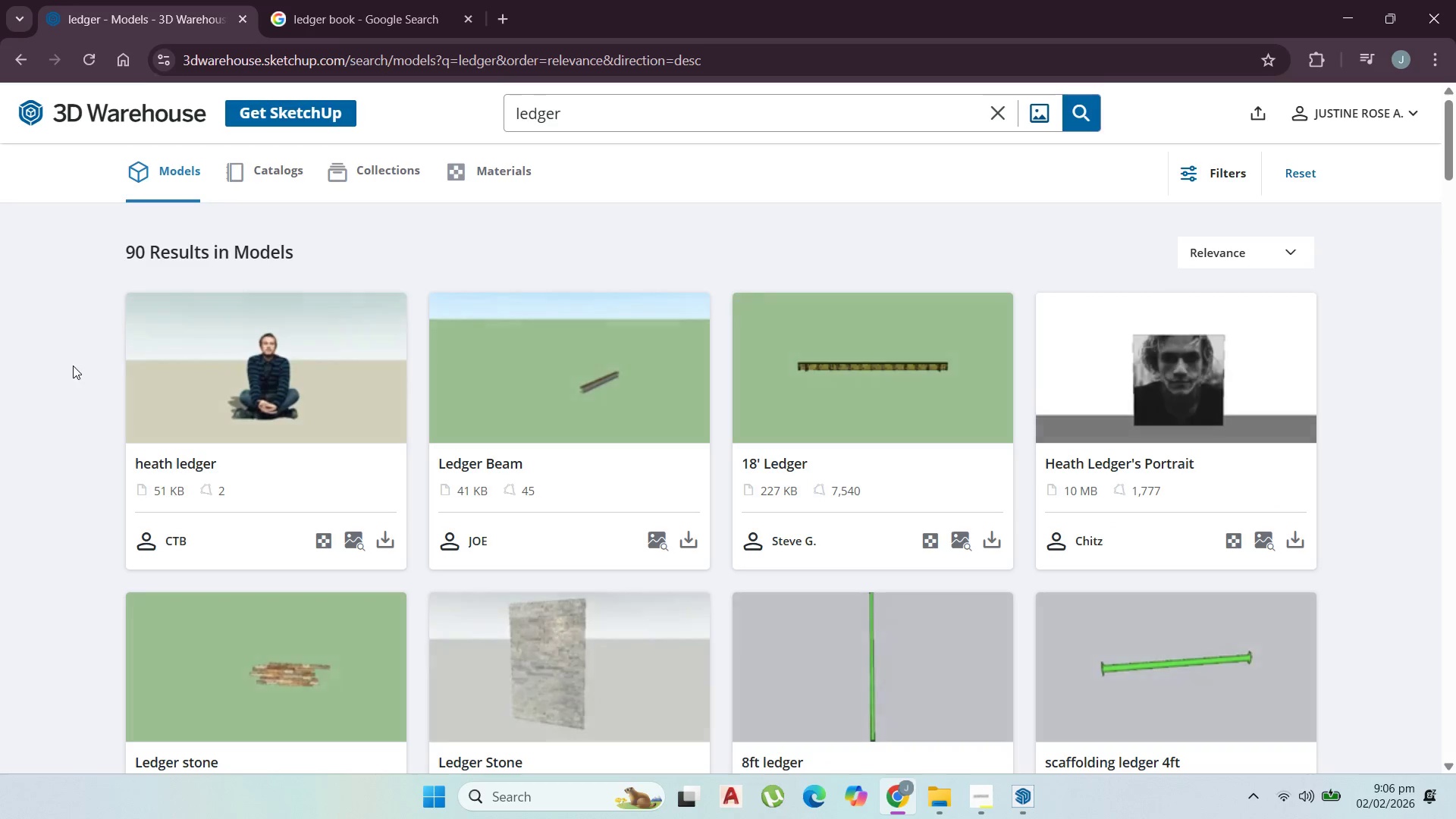 
scroll: coordinate [37, 387], scroll_direction: down, amount: 12.0
 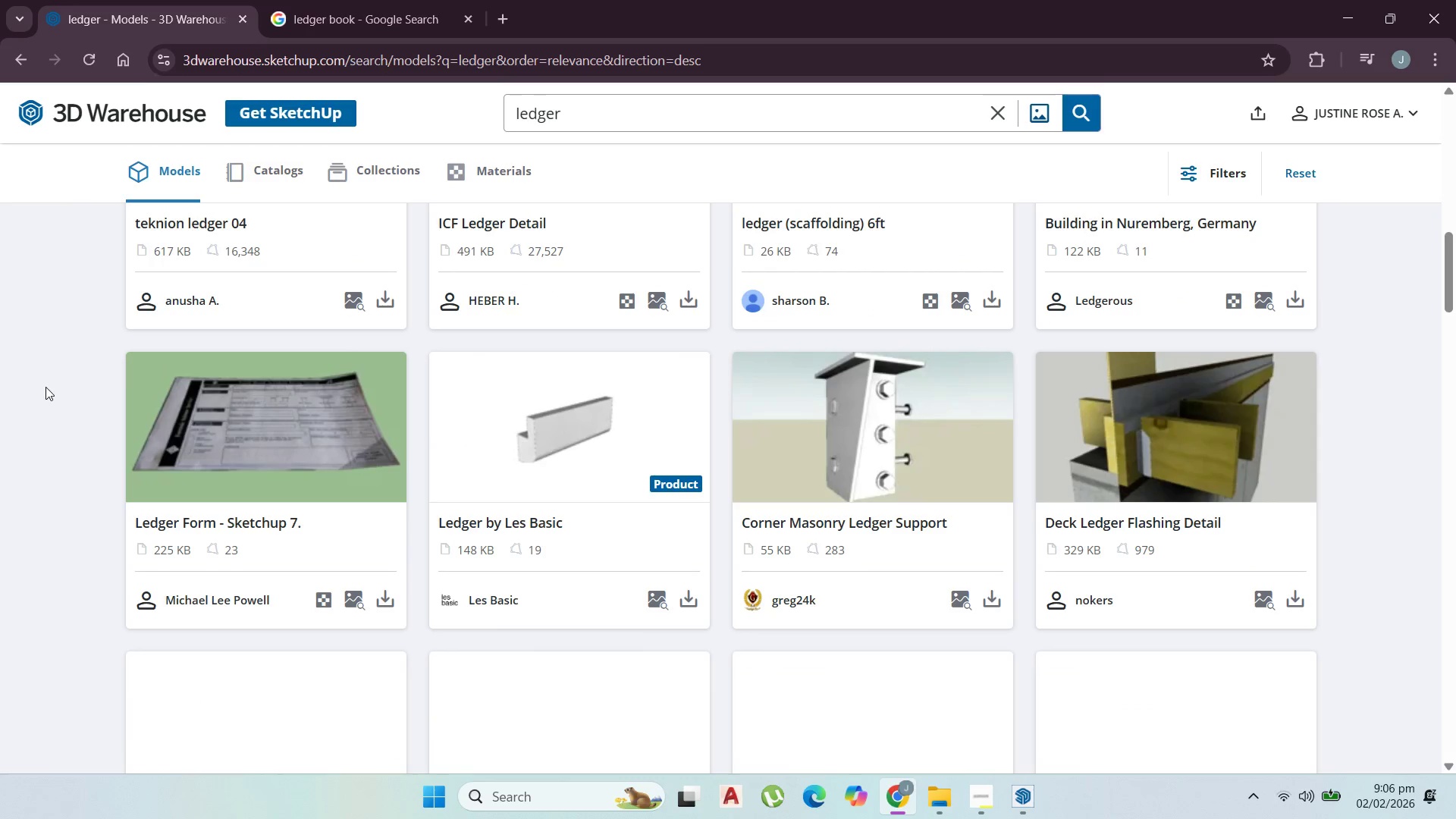 
scroll: coordinate [378, 346], scroll_direction: up, amount: 8.0
 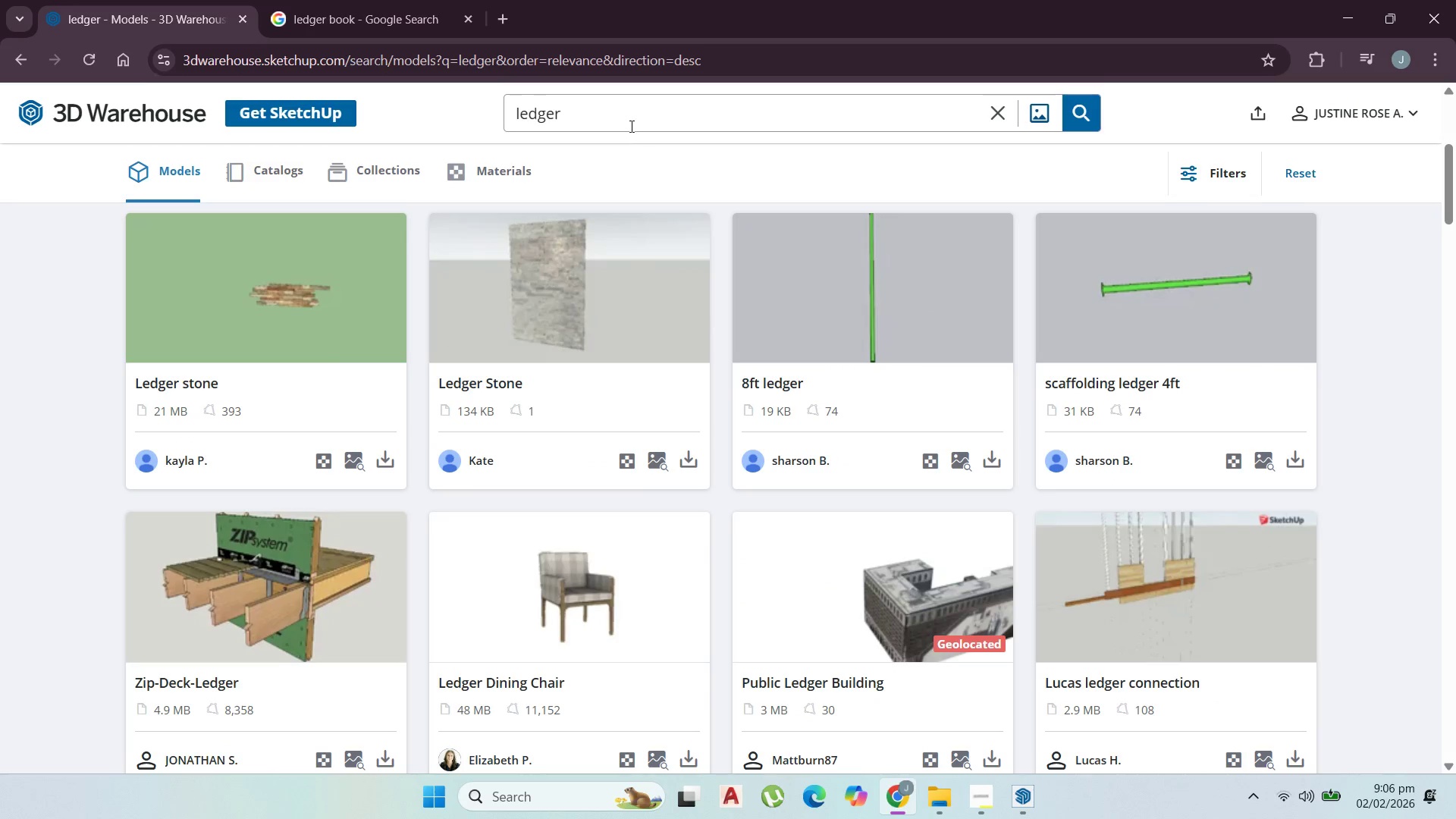 
left_click_drag(start_coordinate=[627, 123], to_coordinate=[184, 99])
 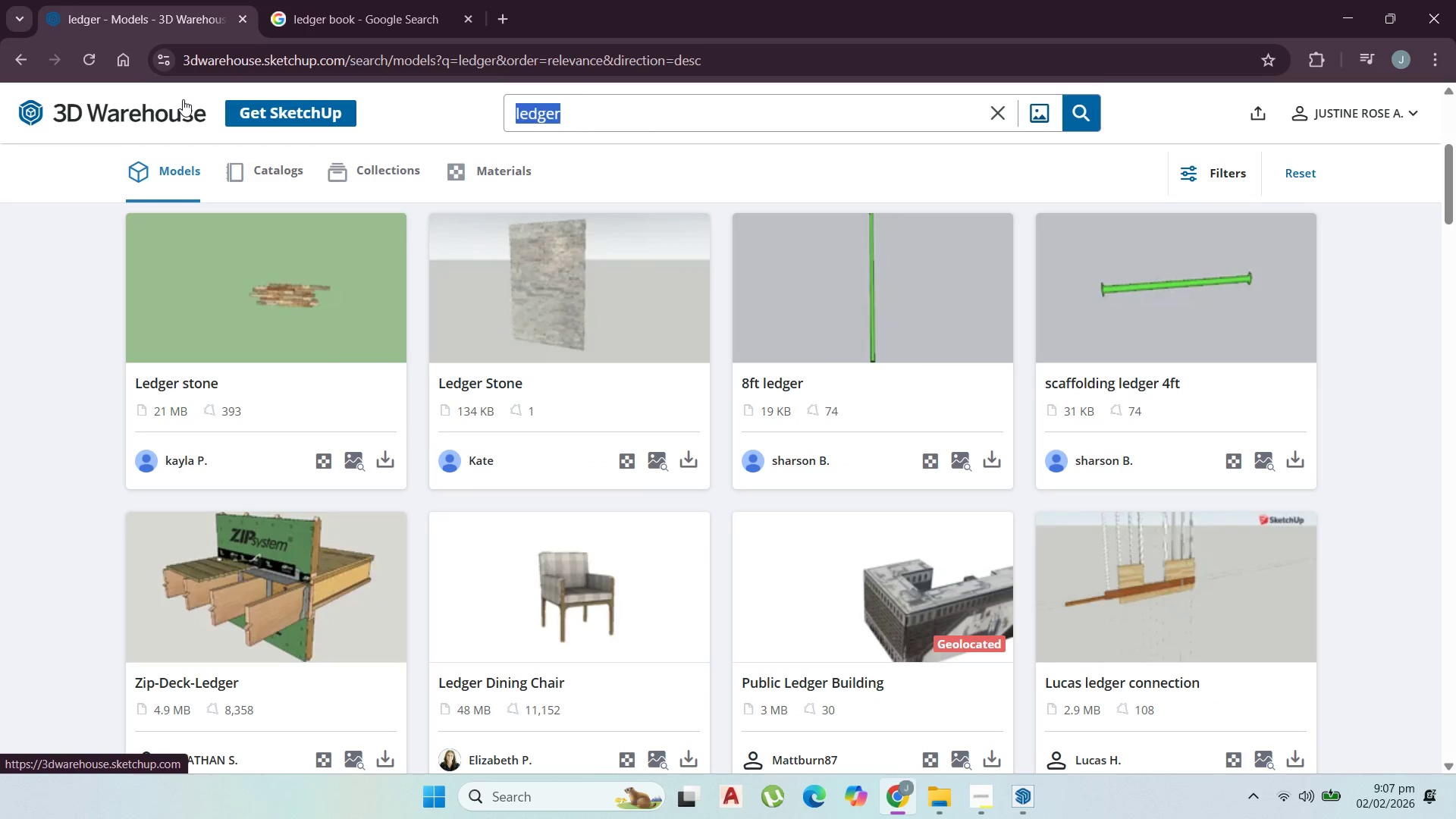 
type(accounting books)
 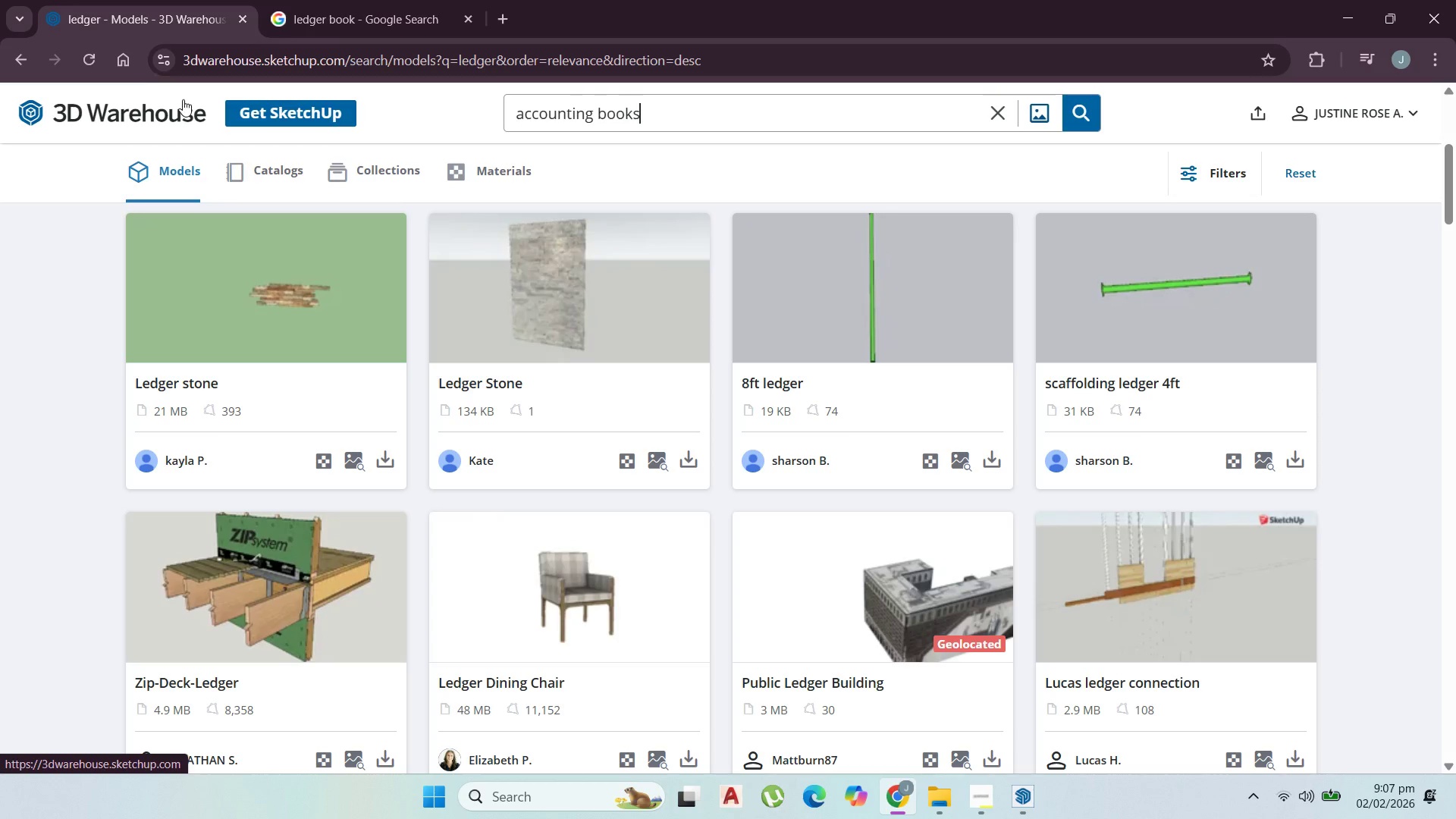 
key(Enter)
 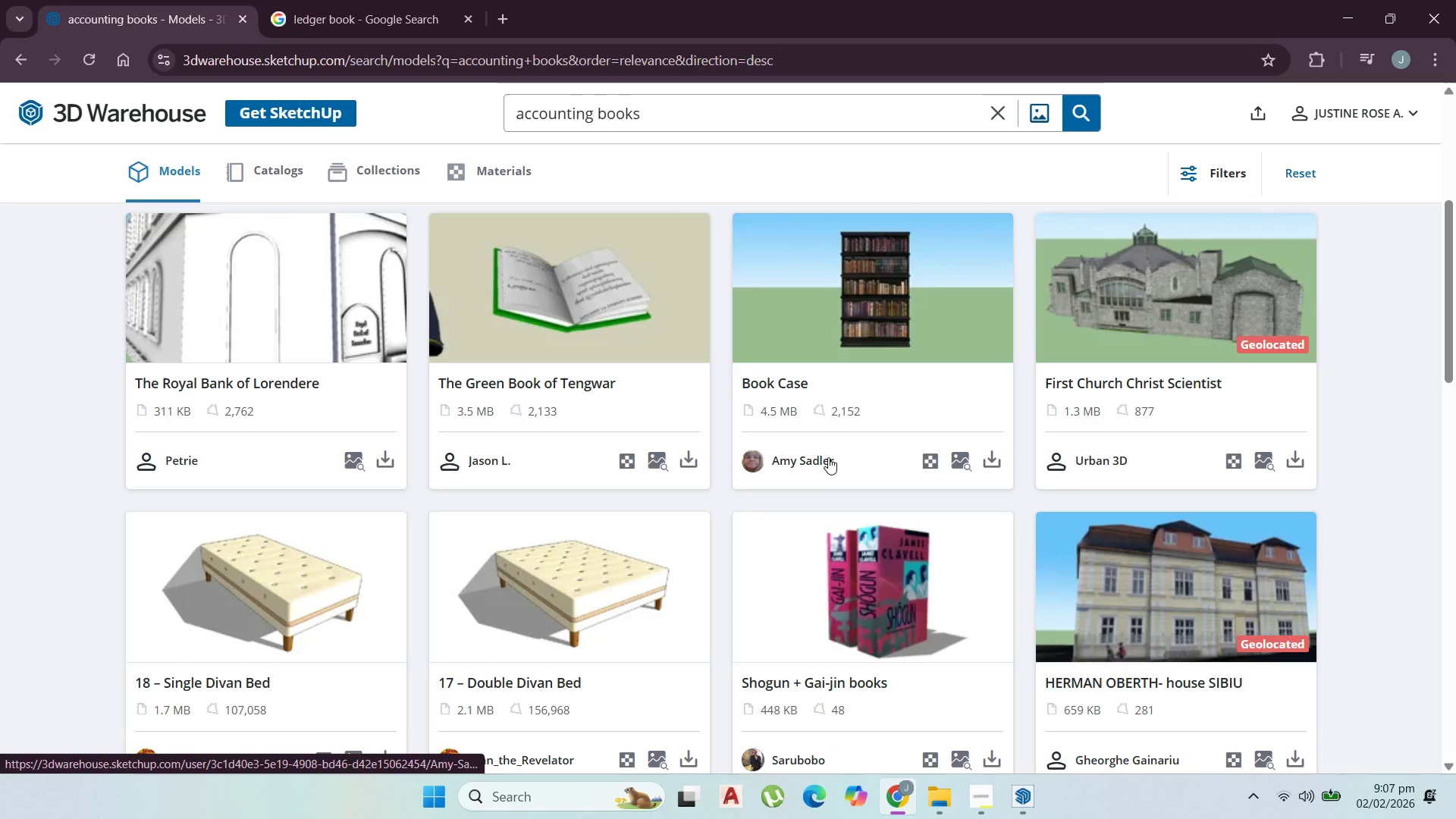 
left_click([1351, 6])